 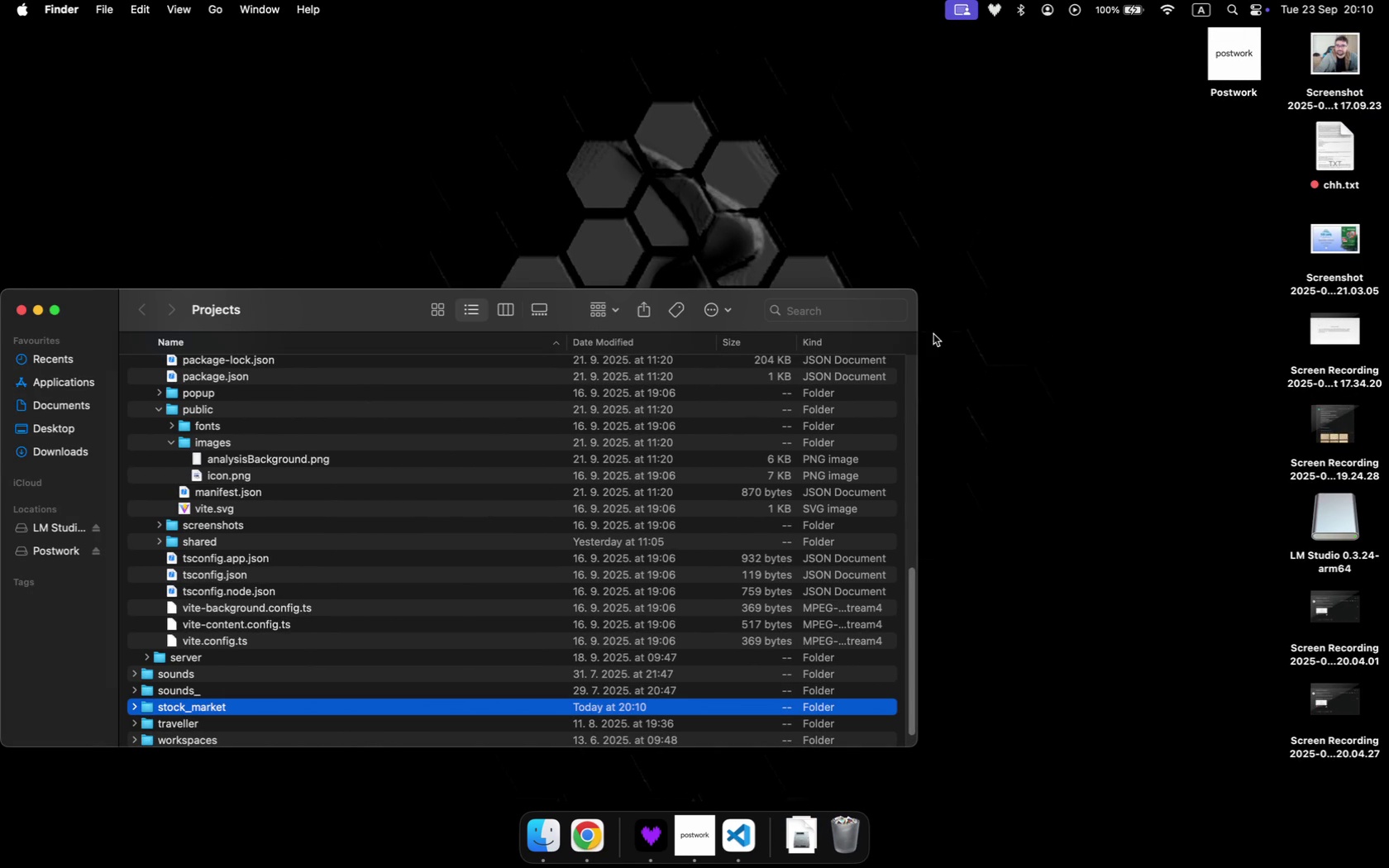 
right_click([194, 708])
 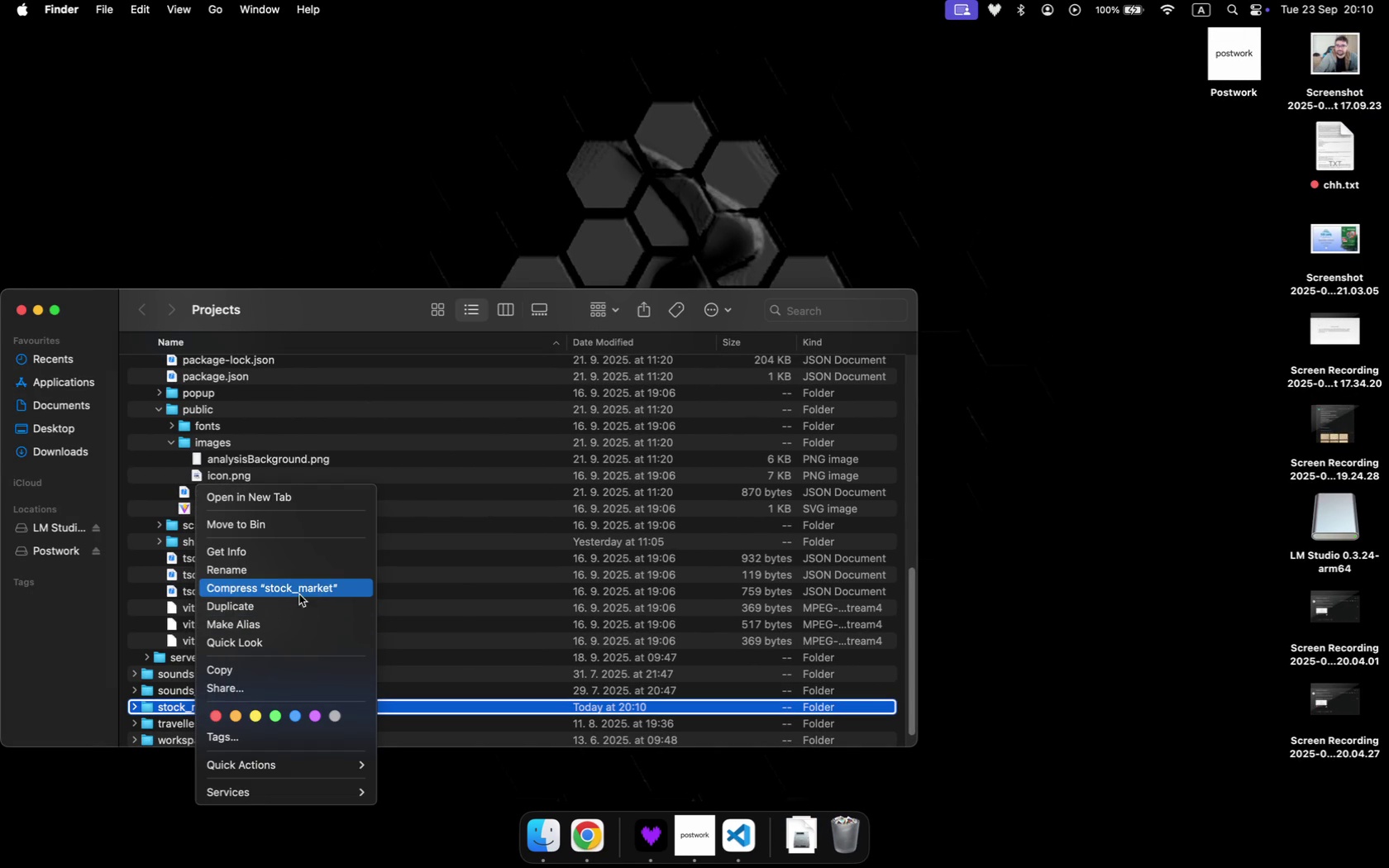 
left_click([299, 591])
 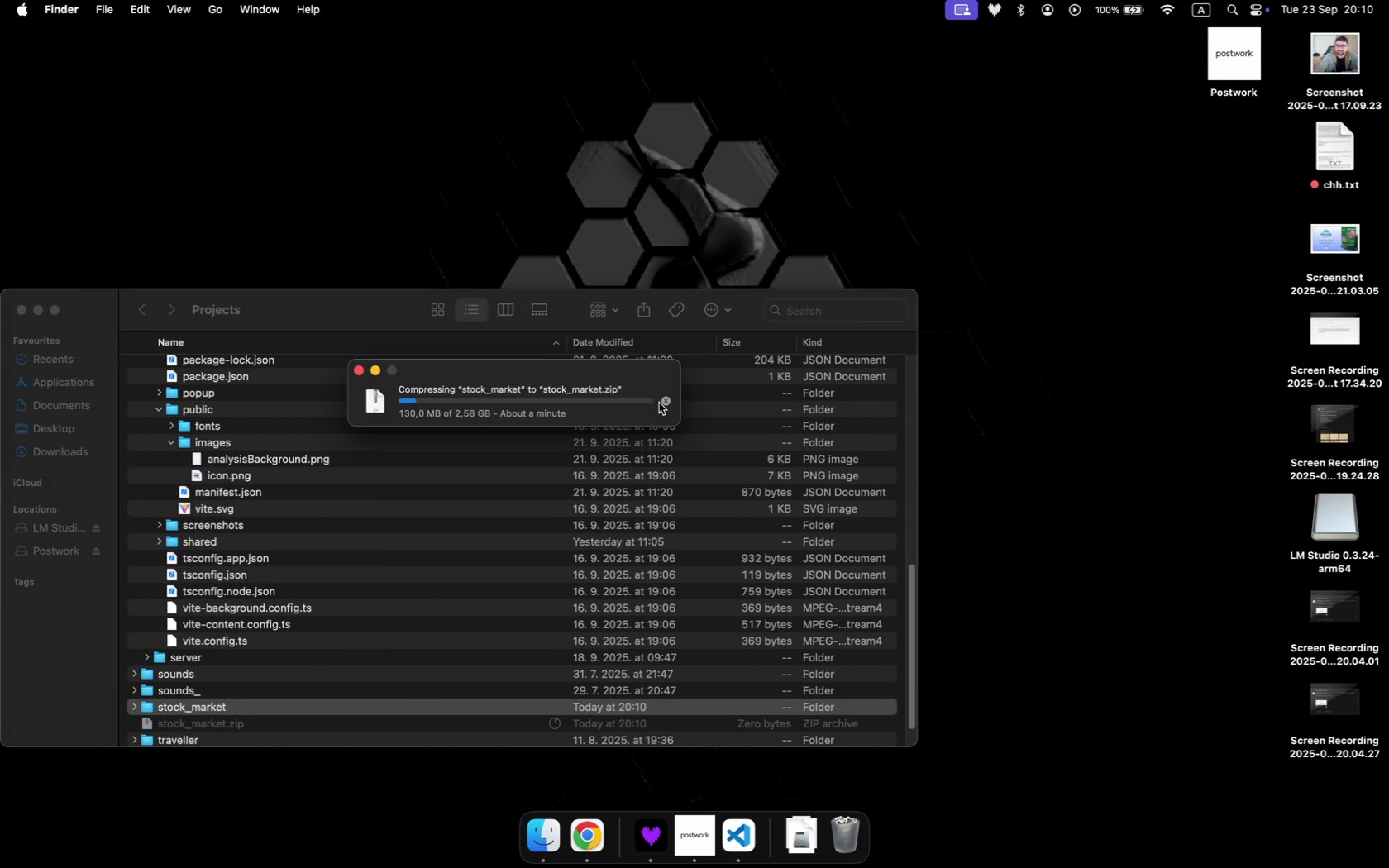 
wait(5.88)
 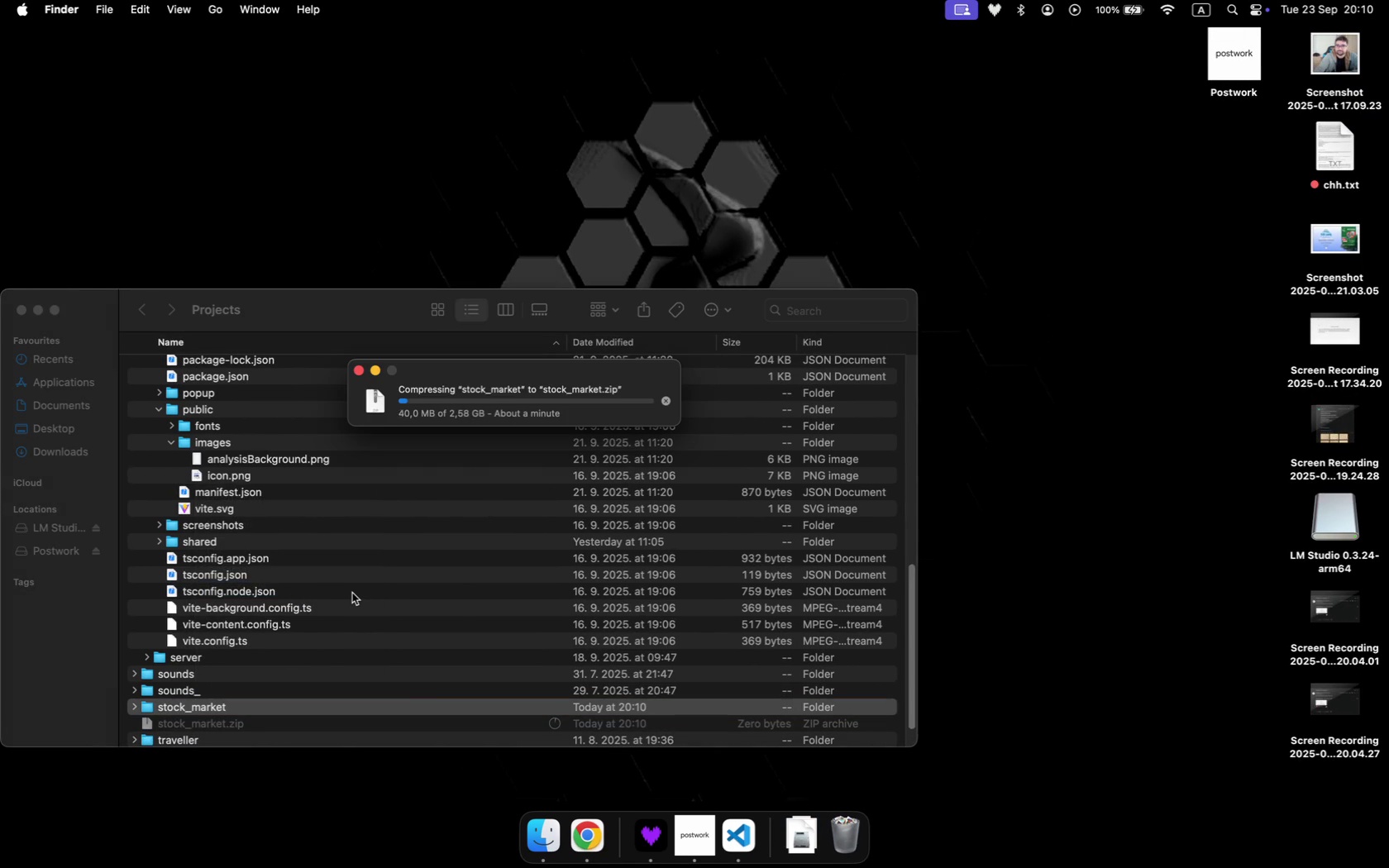 
left_click([664, 402])
 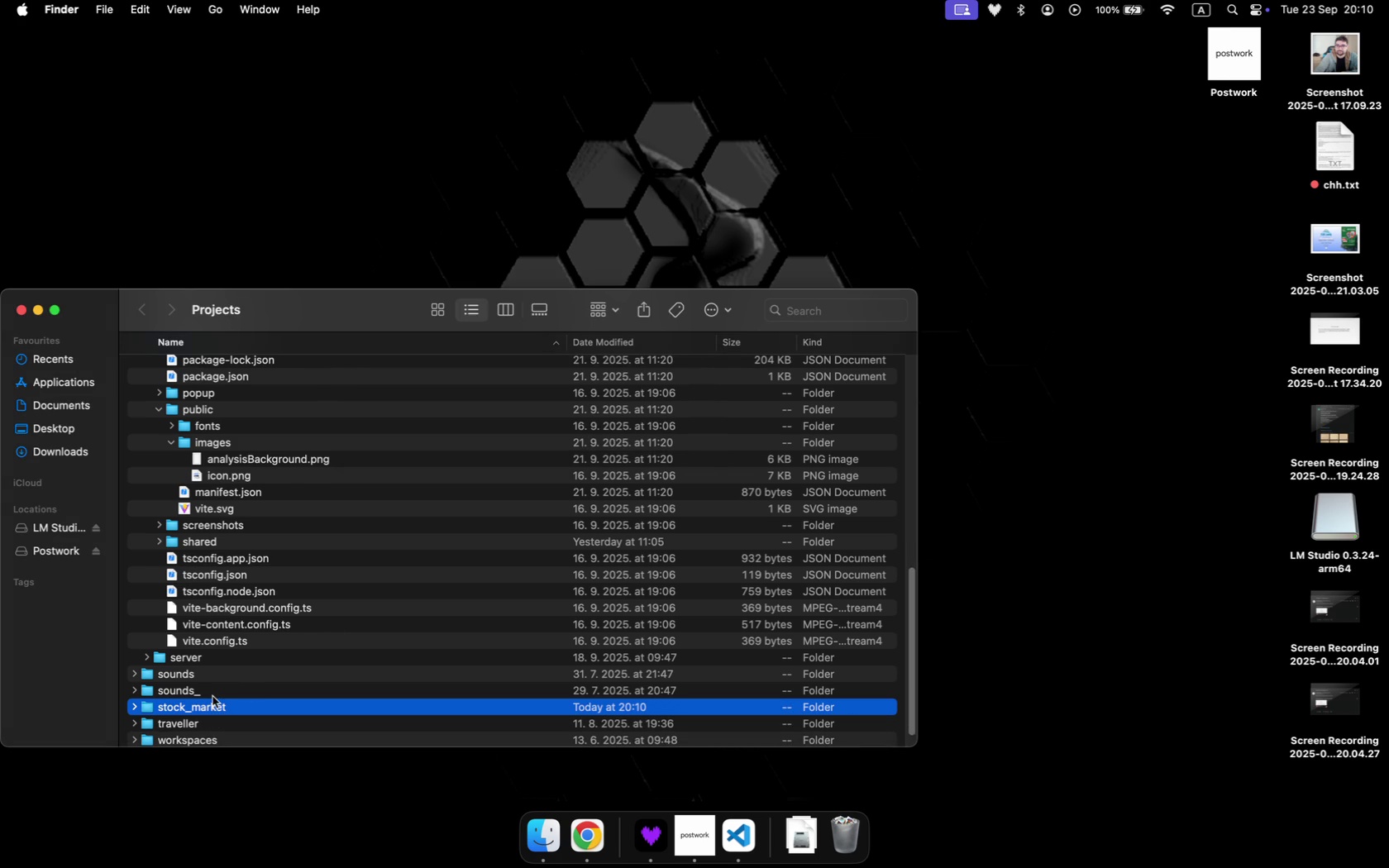 
scroll: coordinate [212, 696], scroll_direction: down, amount: 2.0
 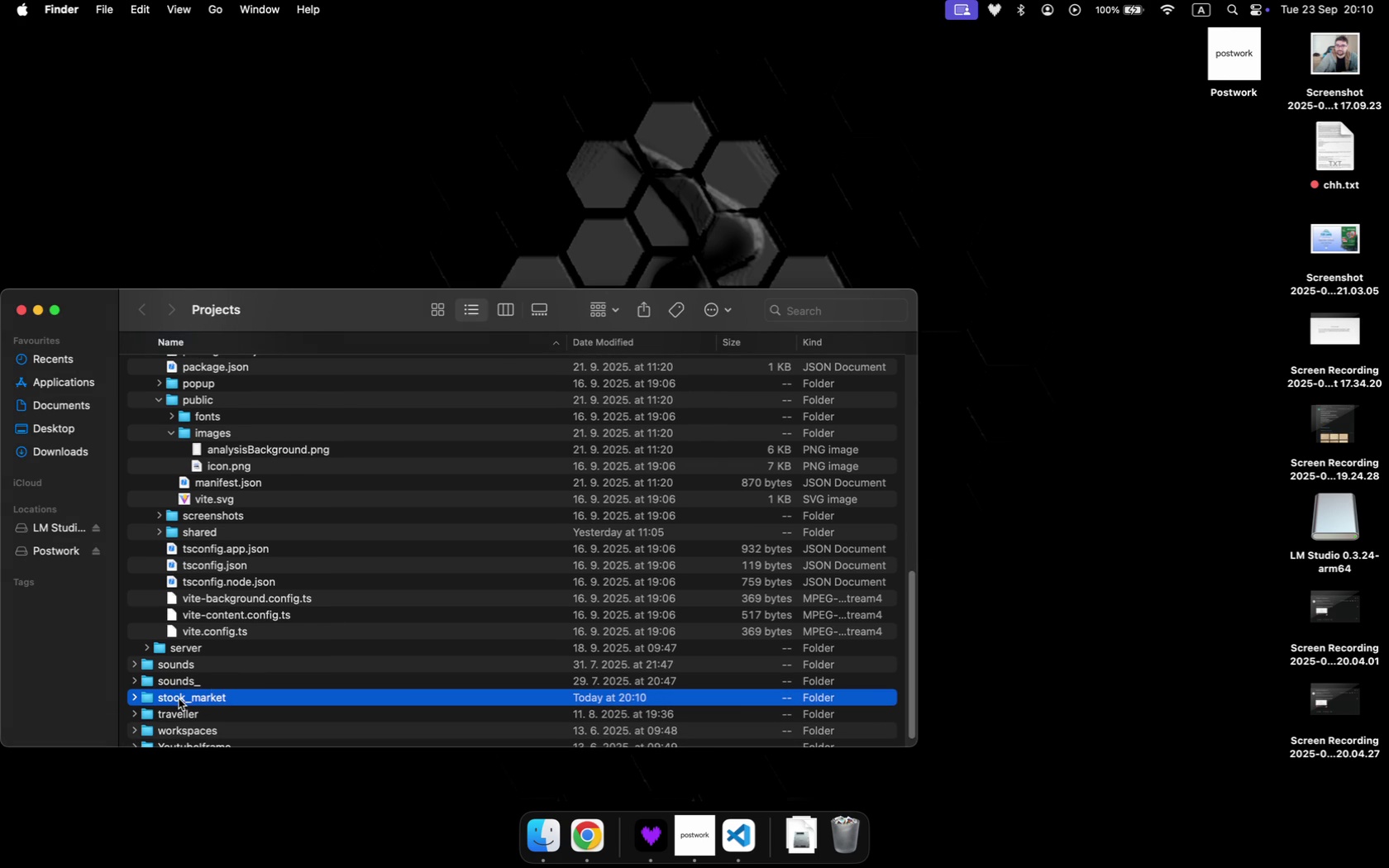 
left_click([179, 699])
 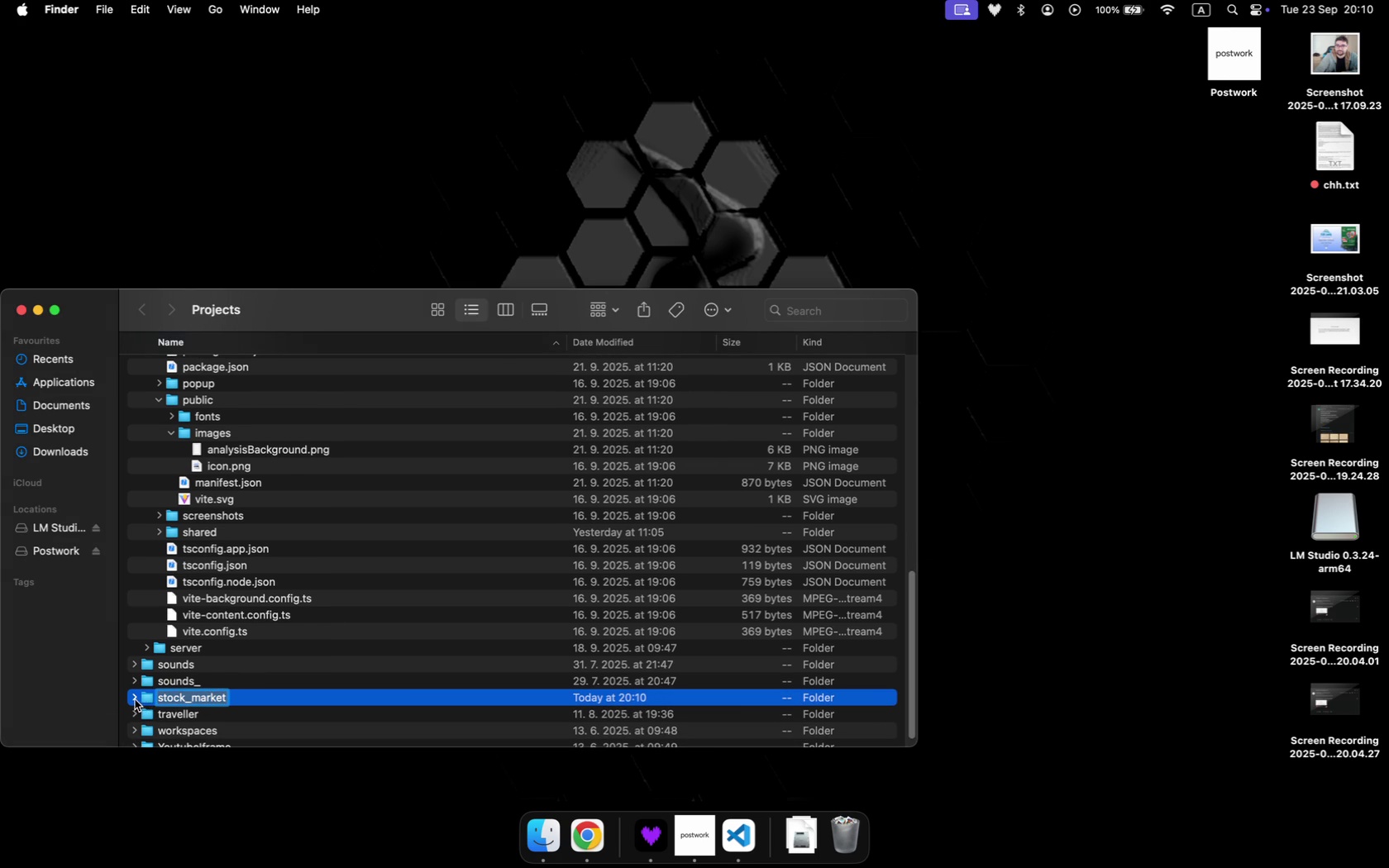 
left_click([135, 699])
 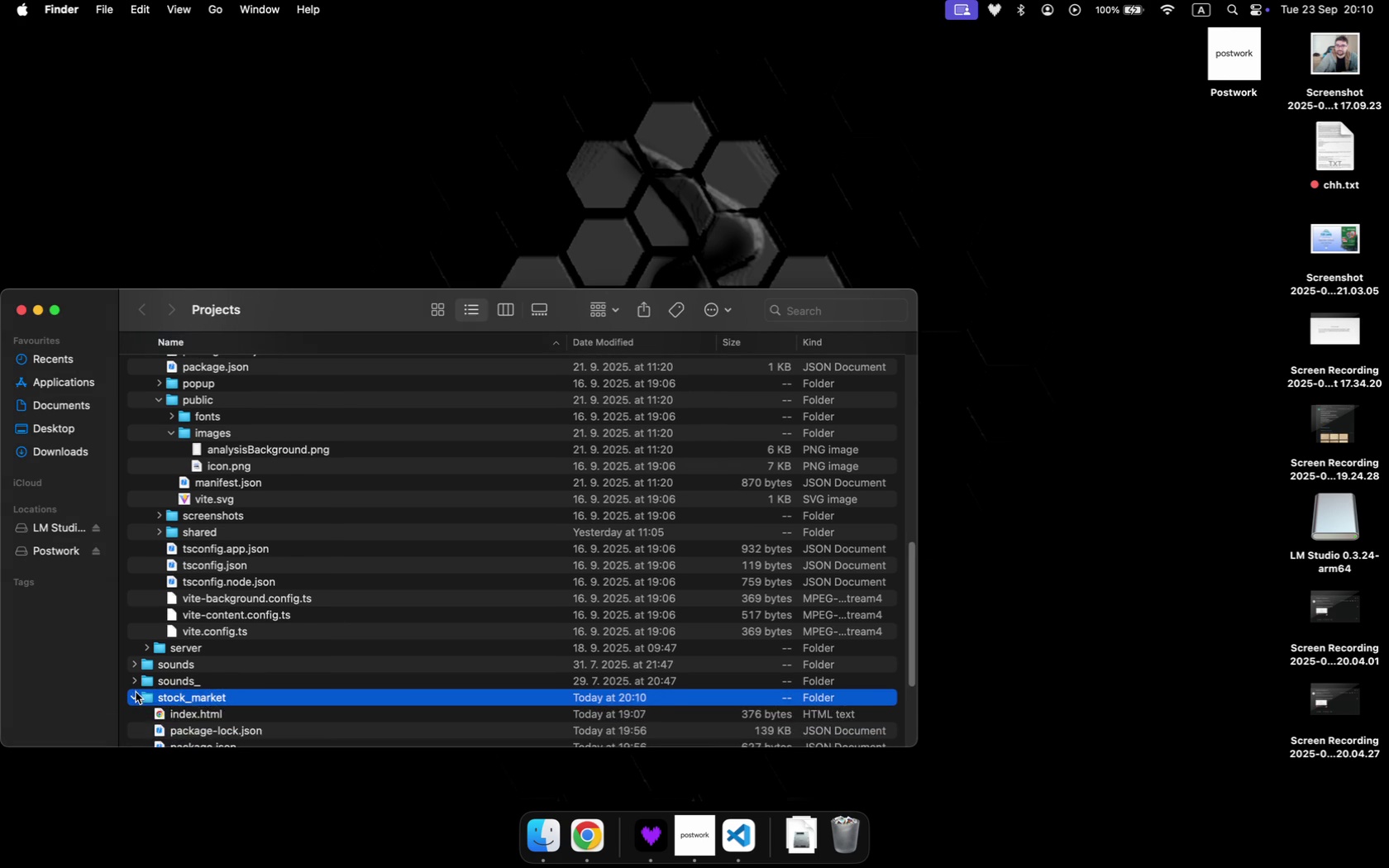 
scroll: coordinate [289, 665], scroll_direction: down, amount: 33.0
 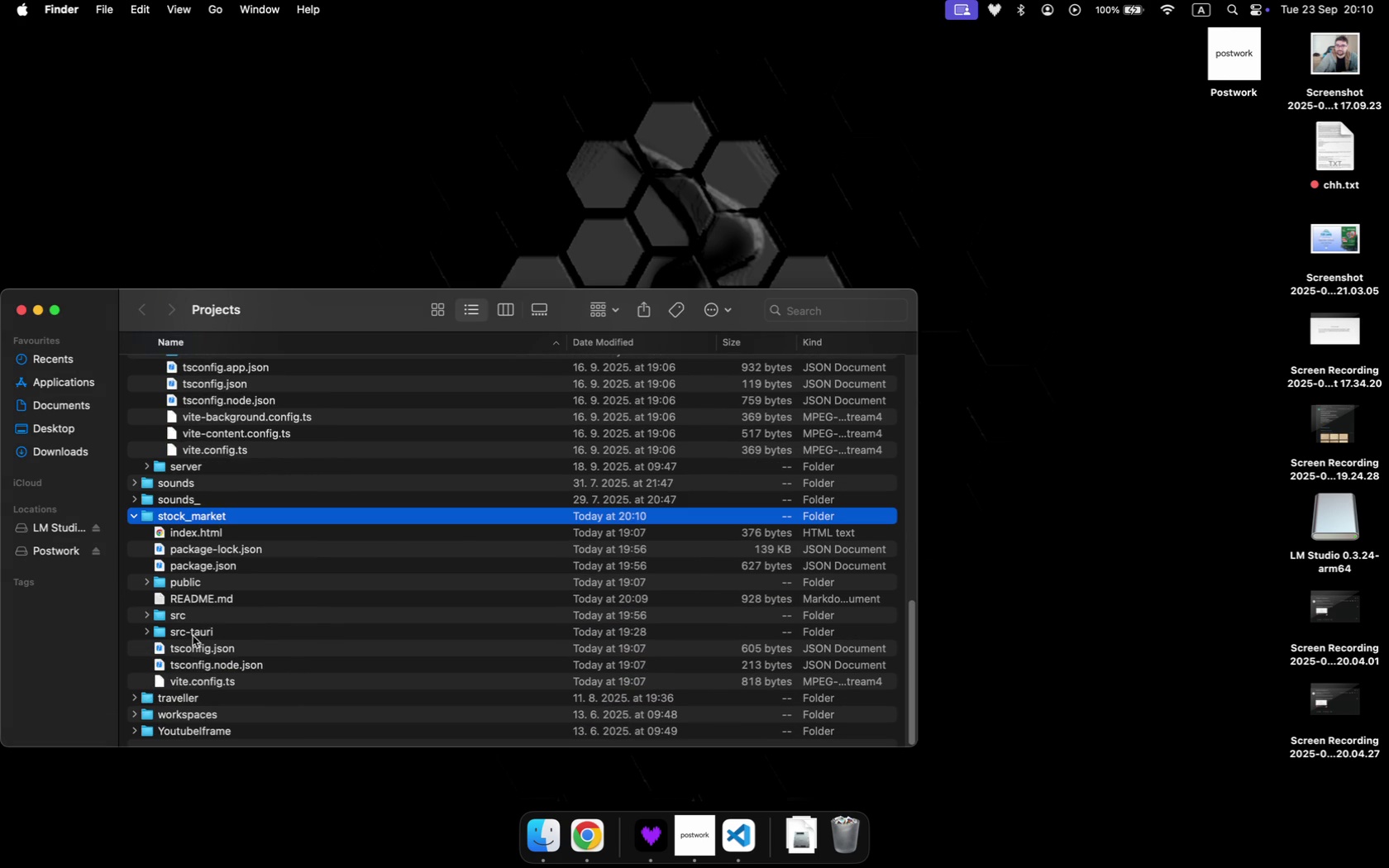 
left_click([191, 629])
 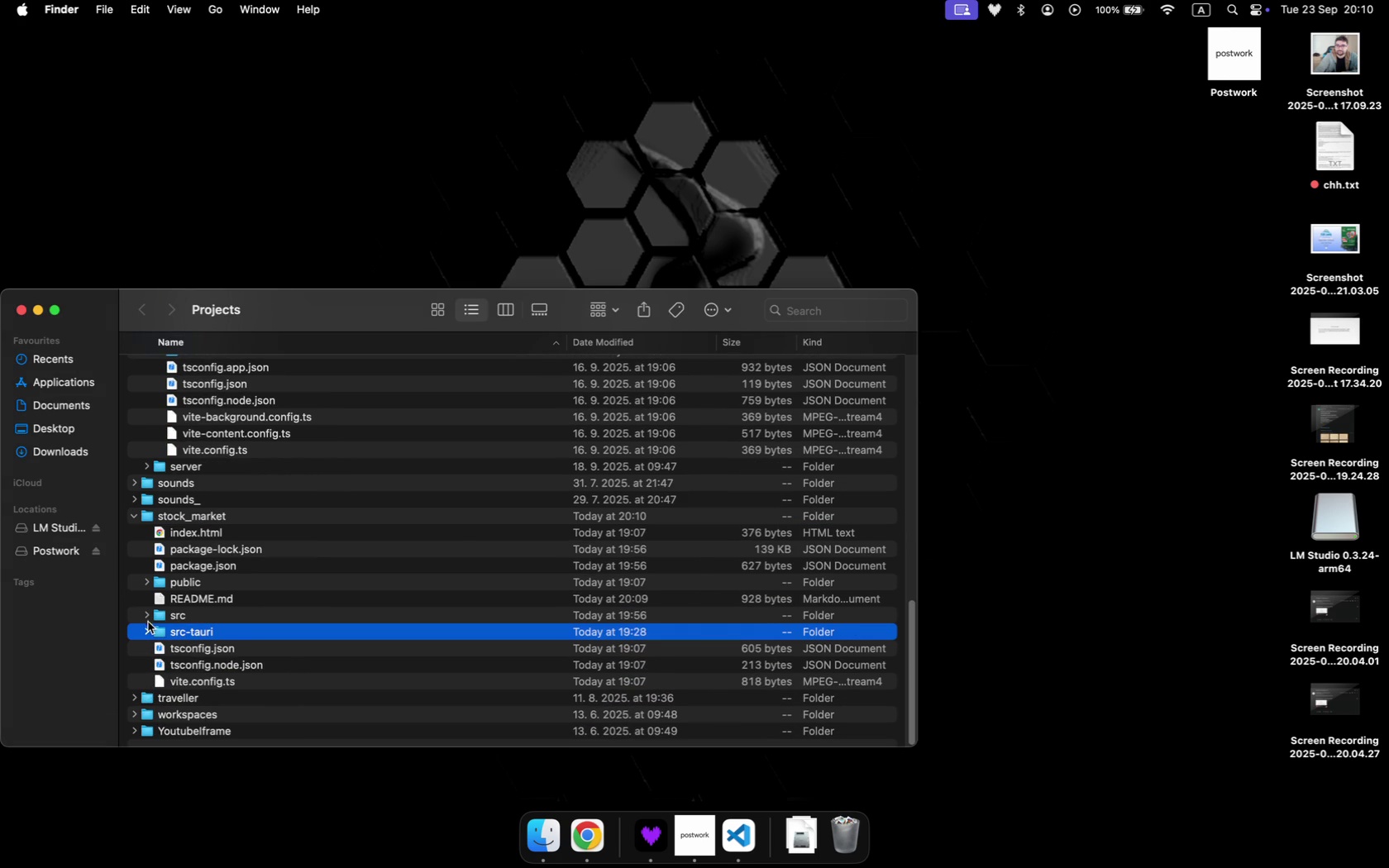 
left_click([148, 618])
 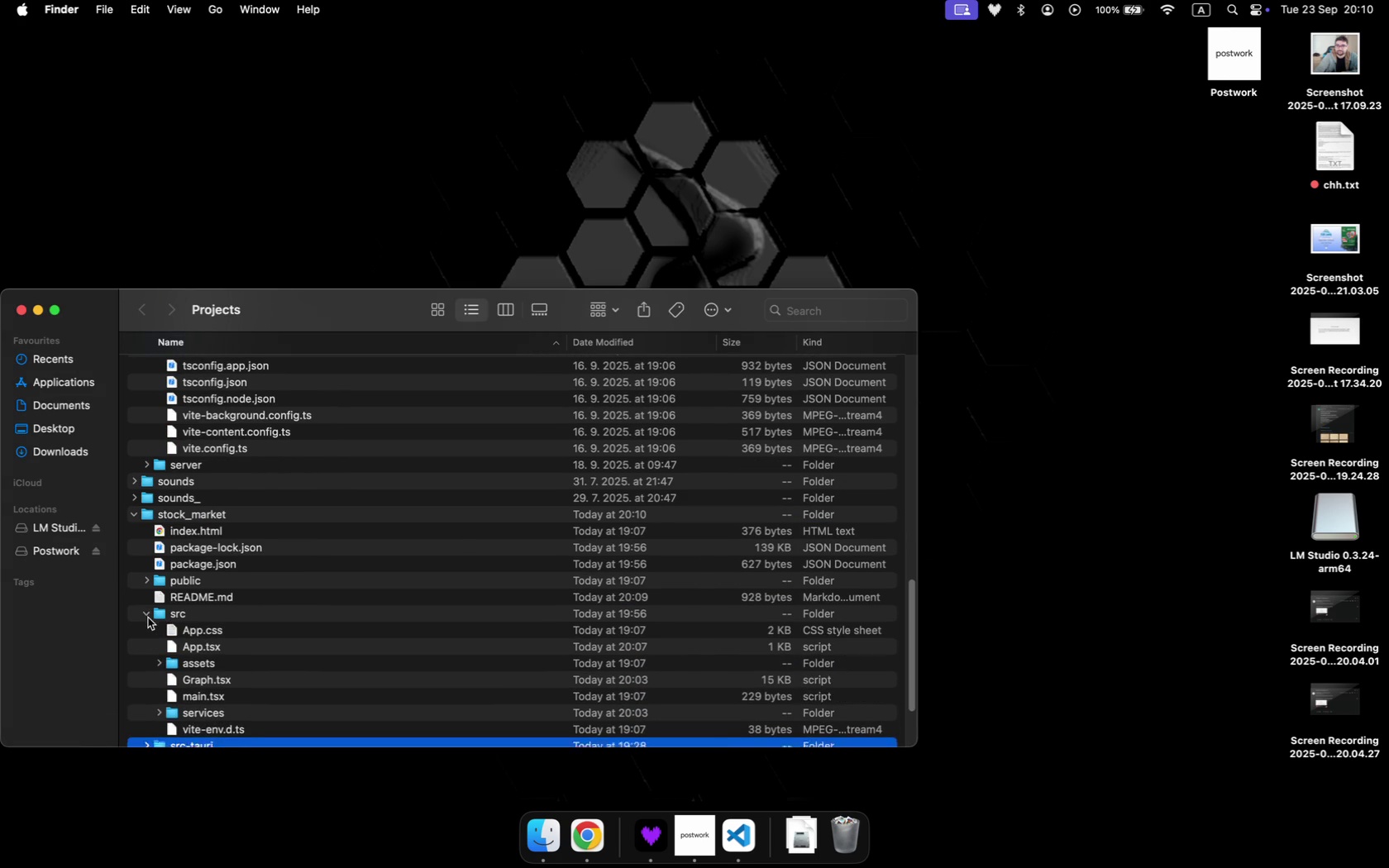 
scroll: coordinate [148, 618], scroll_direction: down, amount: 3.0
 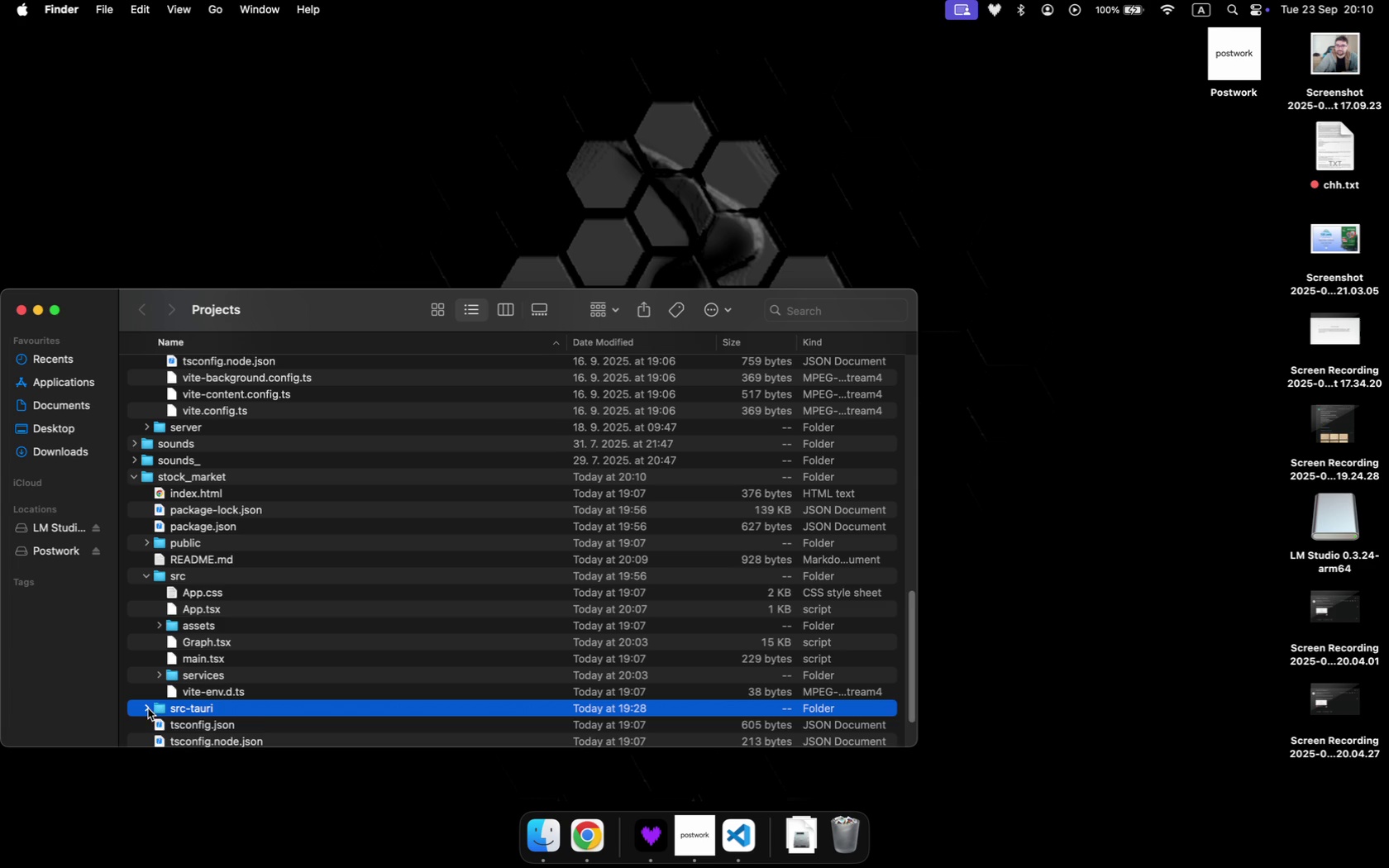 
left_click([145, 708])
 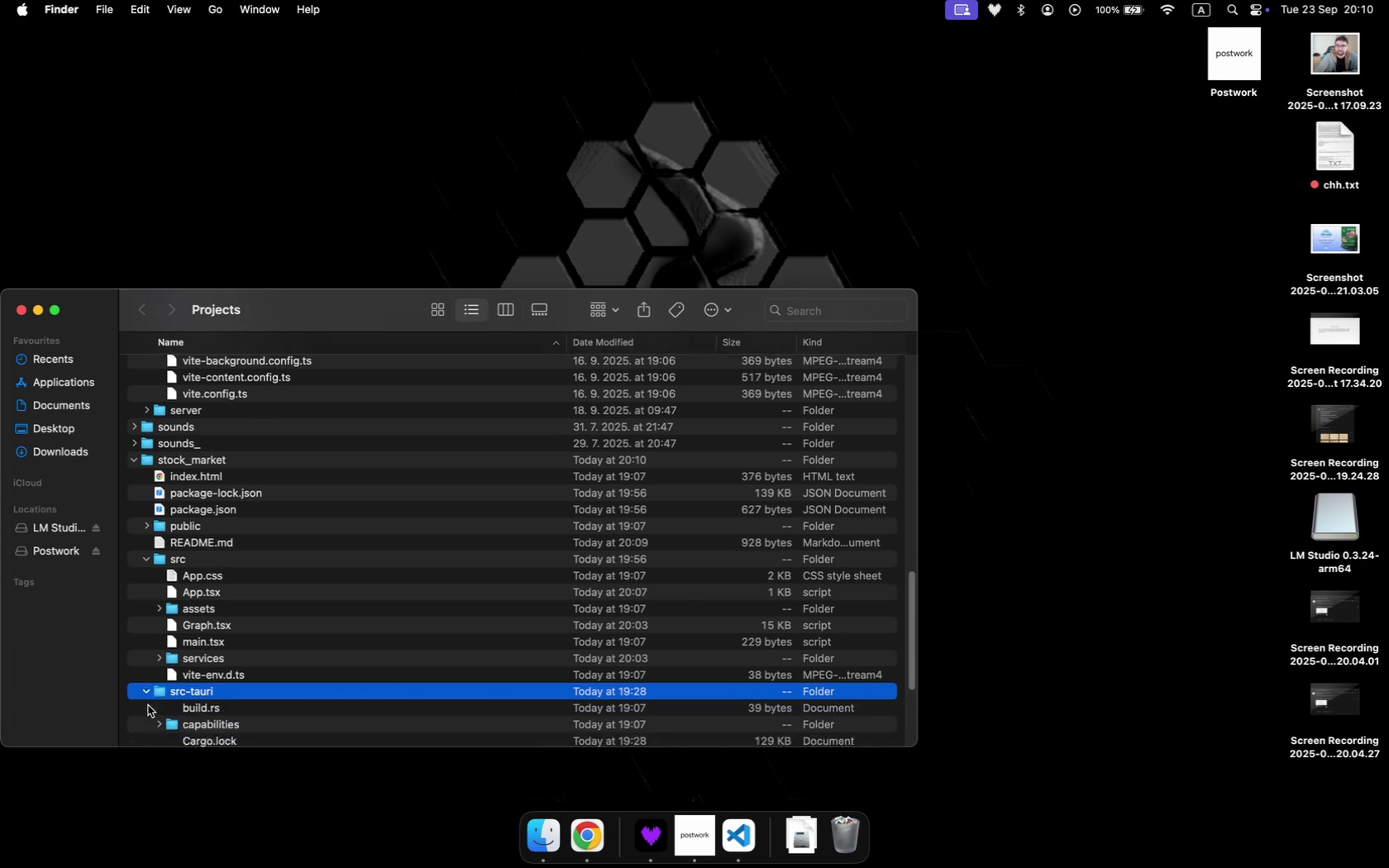 
scroll: coordinate [193, 594], scroll_direction: down, amount: 19.0
 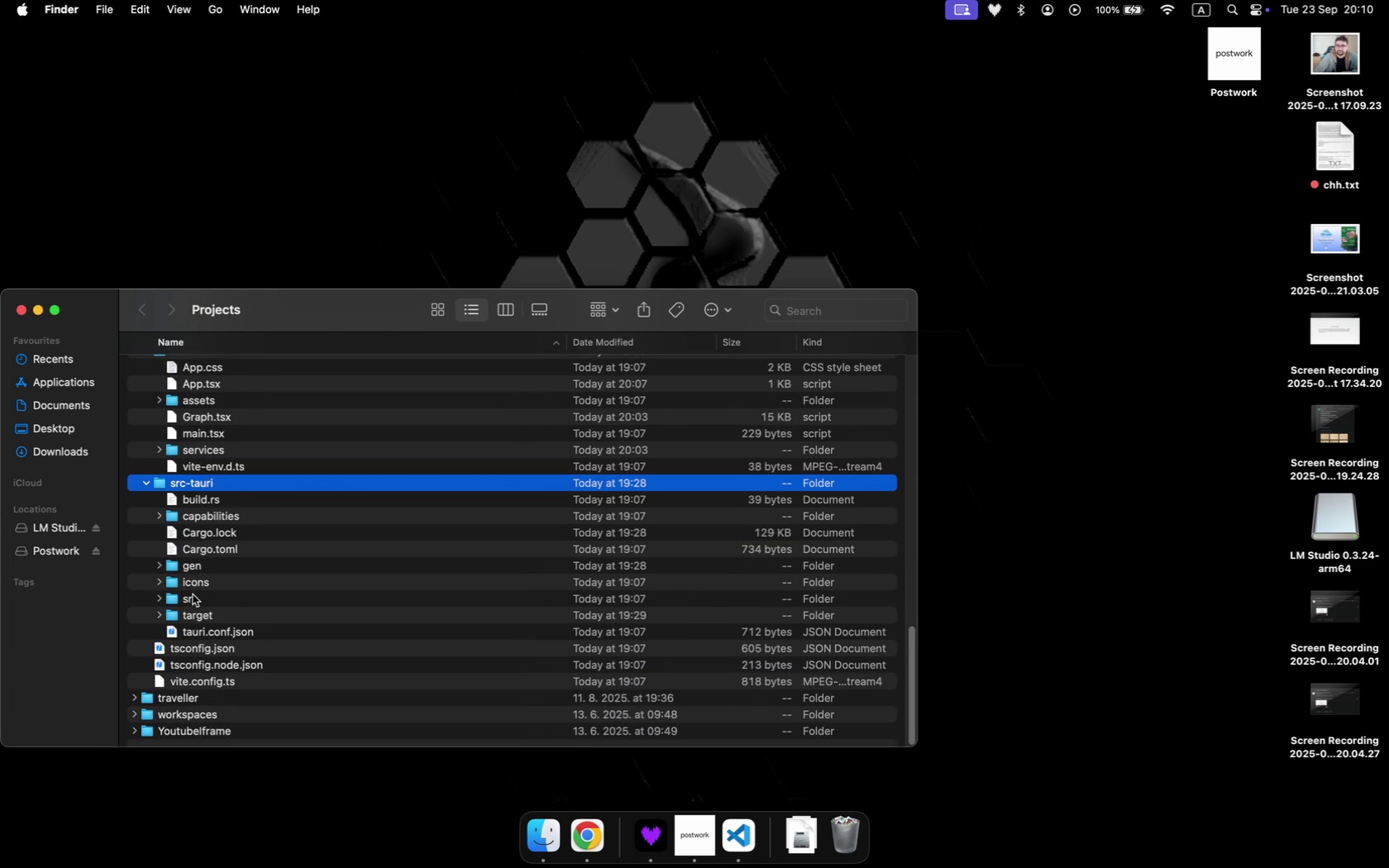 
scroll: coordinate [193, 594], scroll_direction: up, amount: 5.0